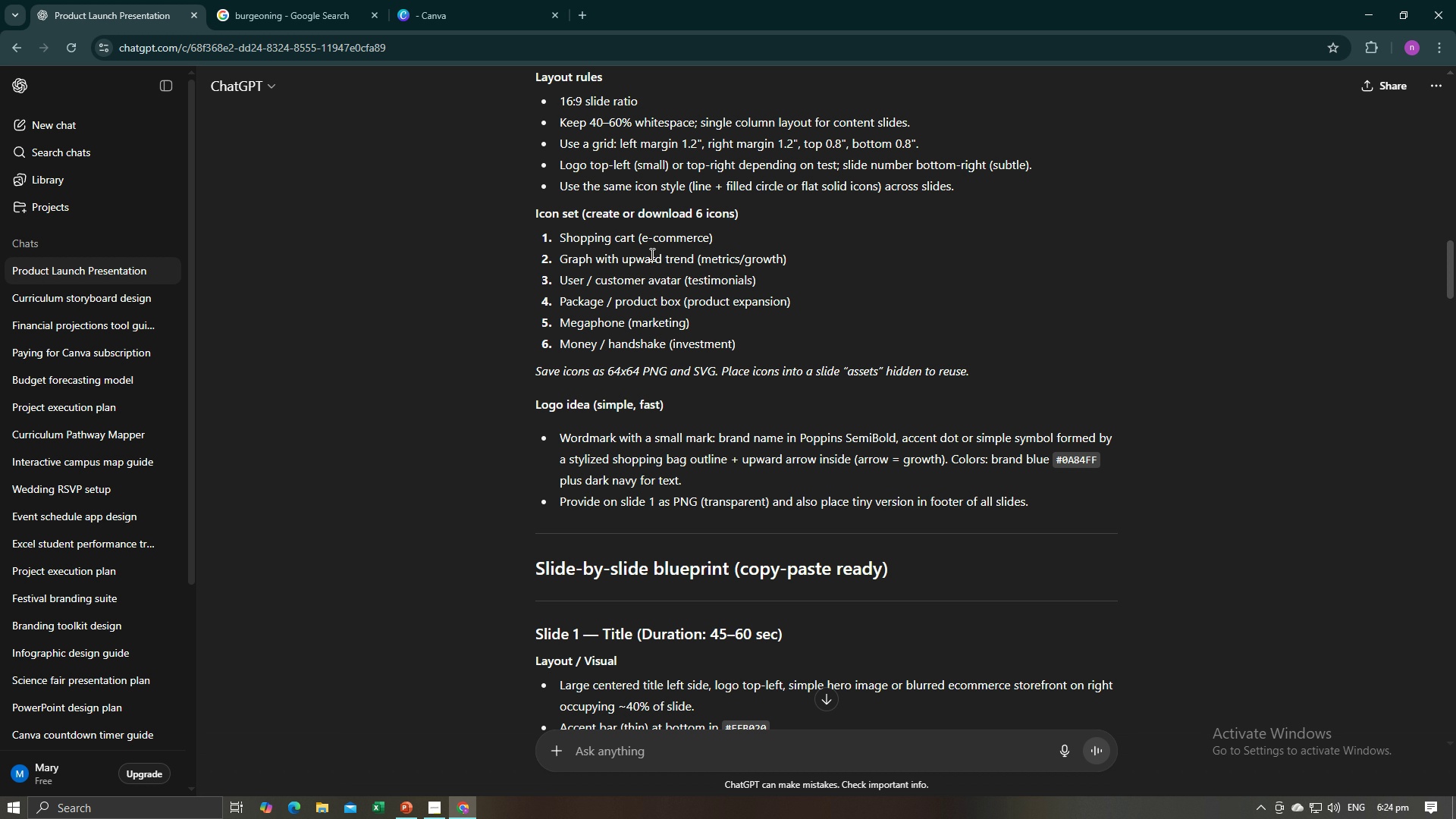 
wait(47.86)
 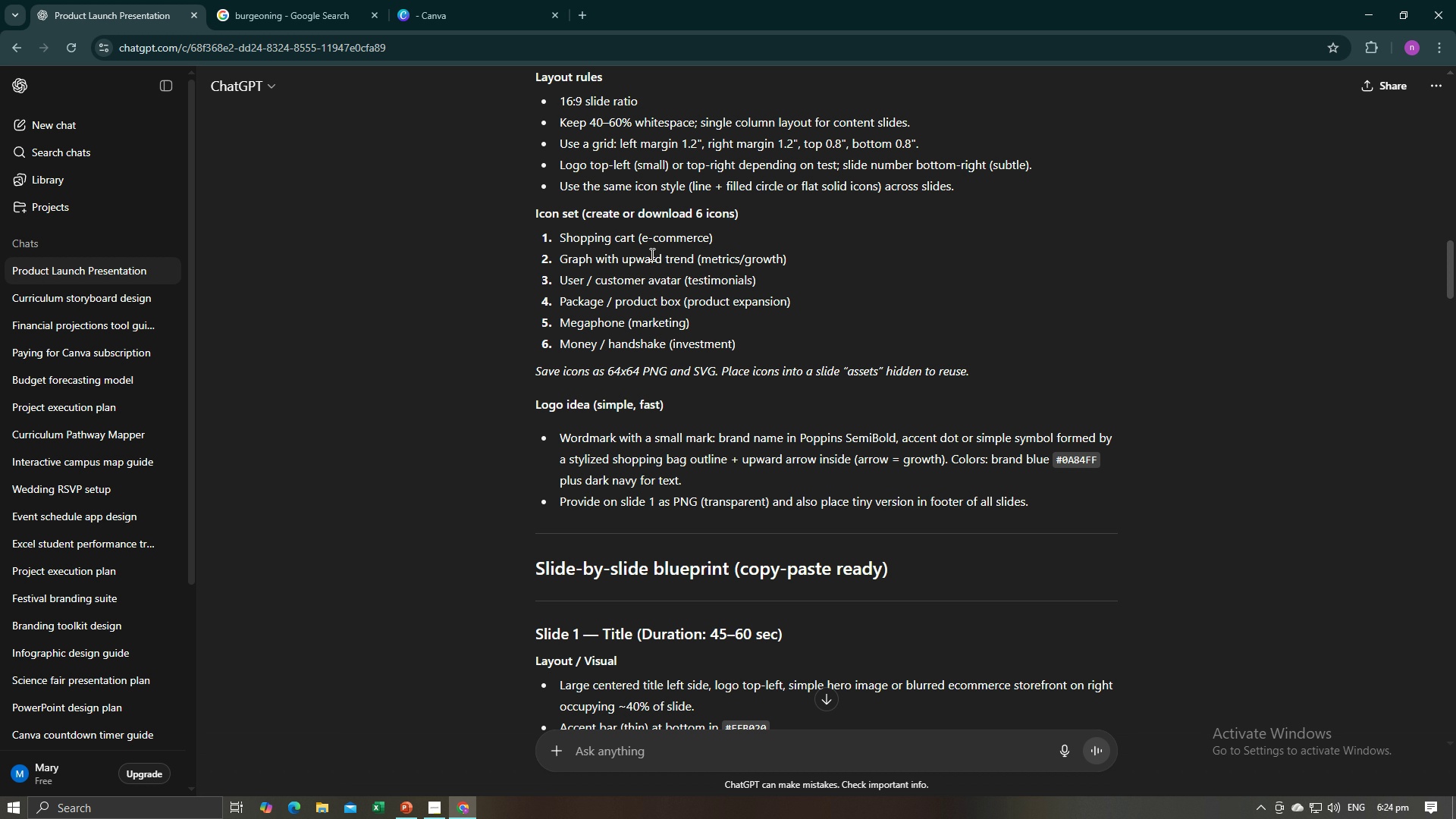 
left_click([412, 0])
 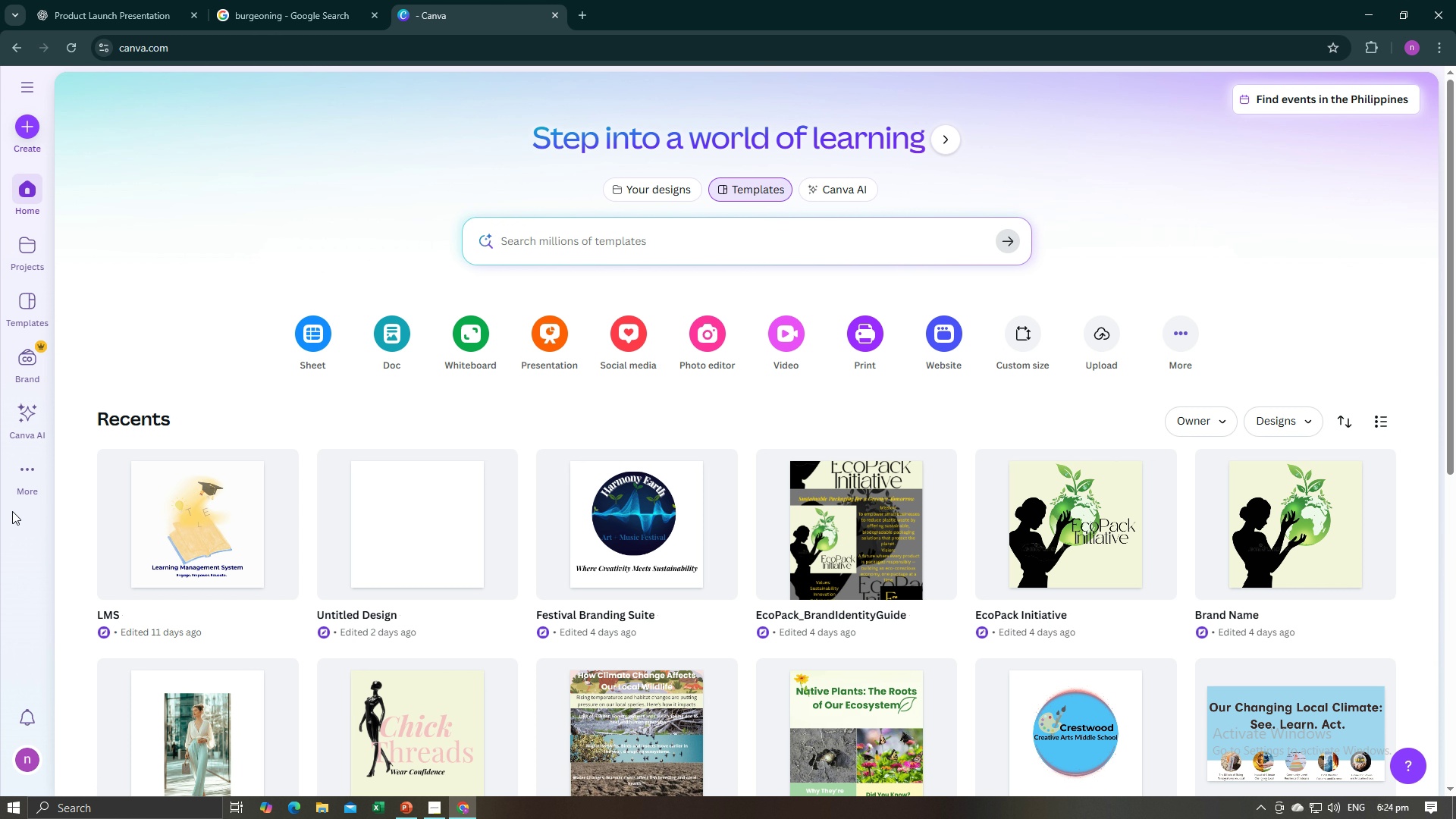 
left_click([27, 137])
 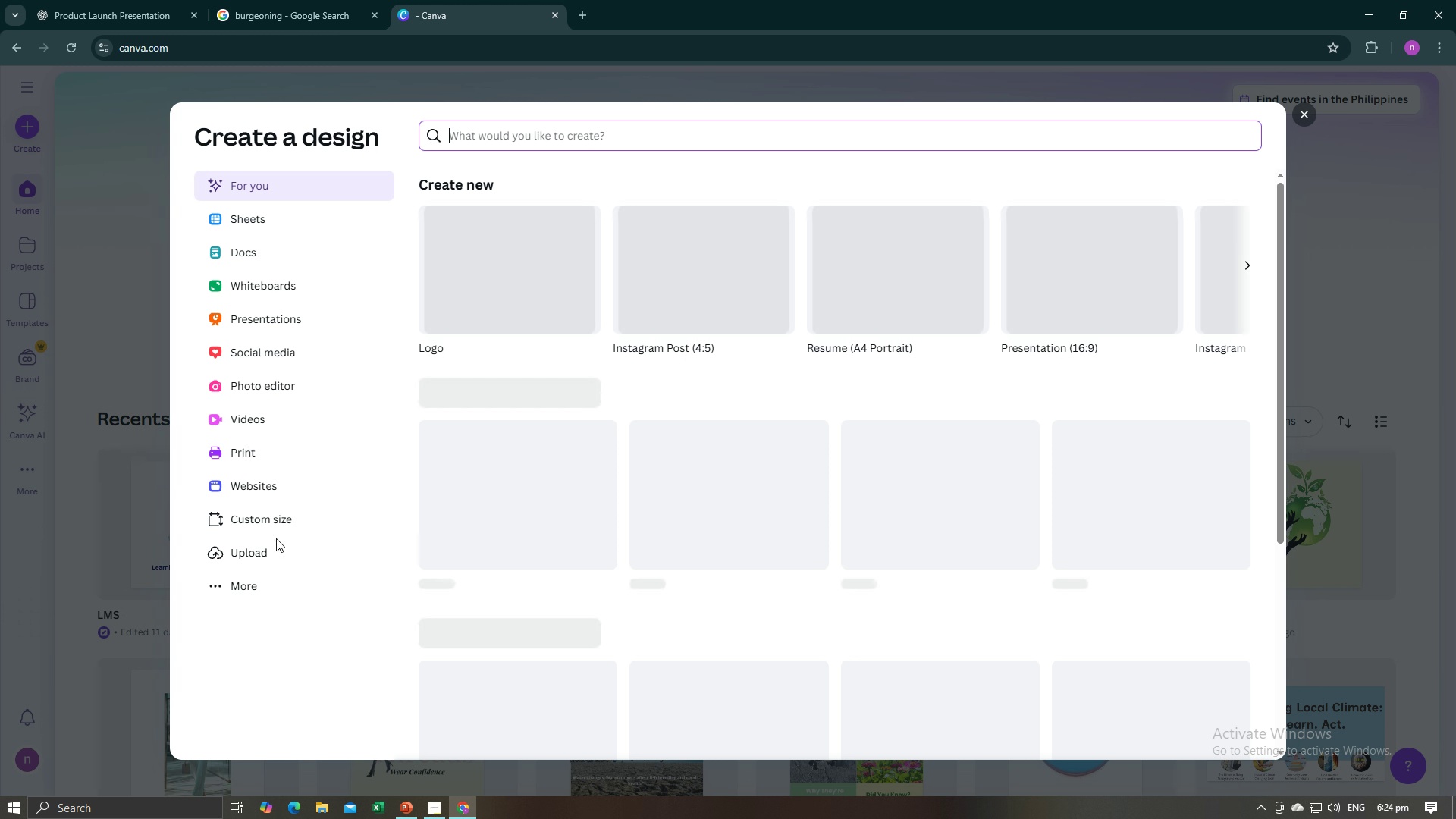 
left_click([280, 516])
 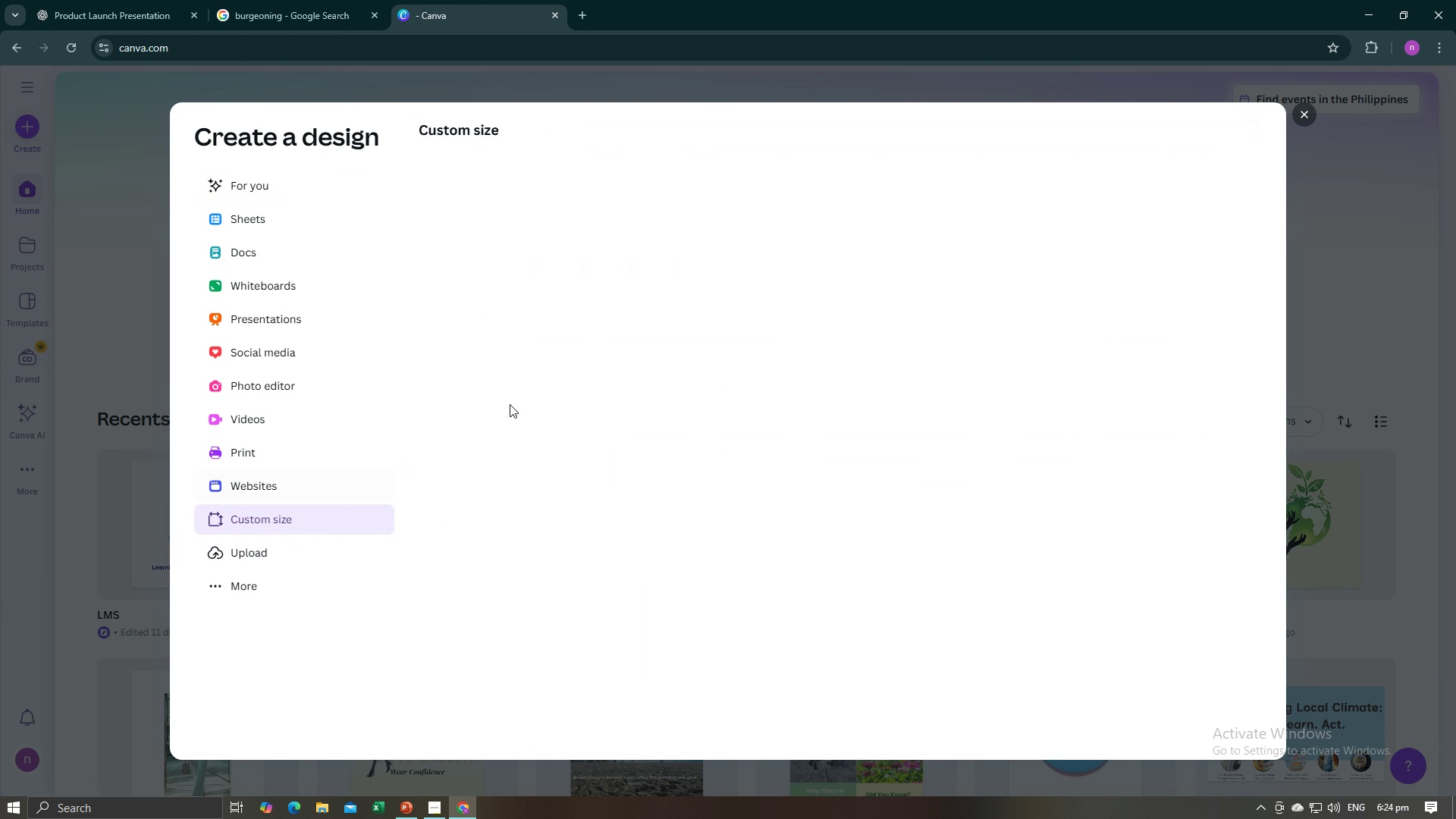 
mouse_move([592, 387])
 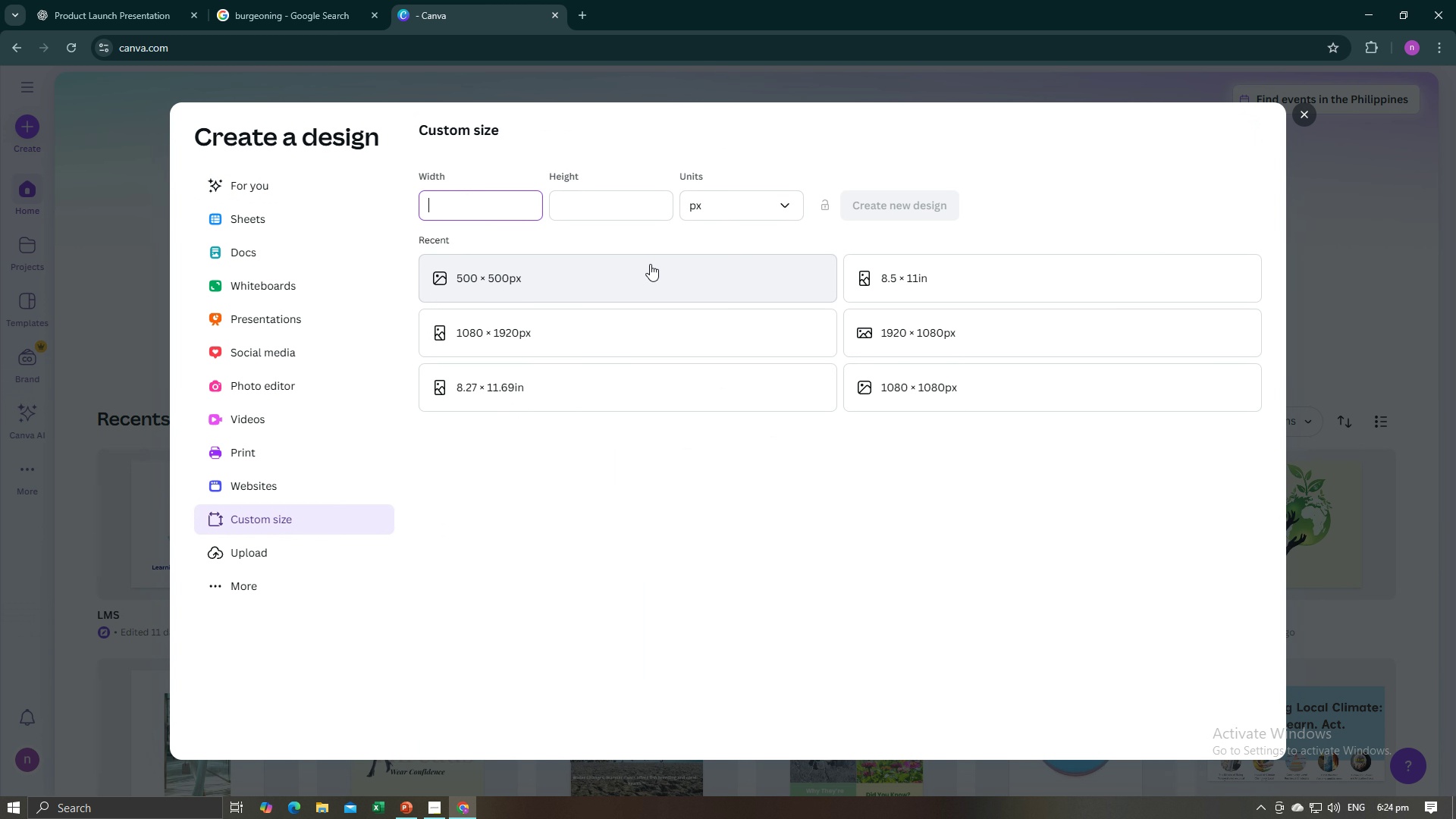 
left_click([650, 264])
 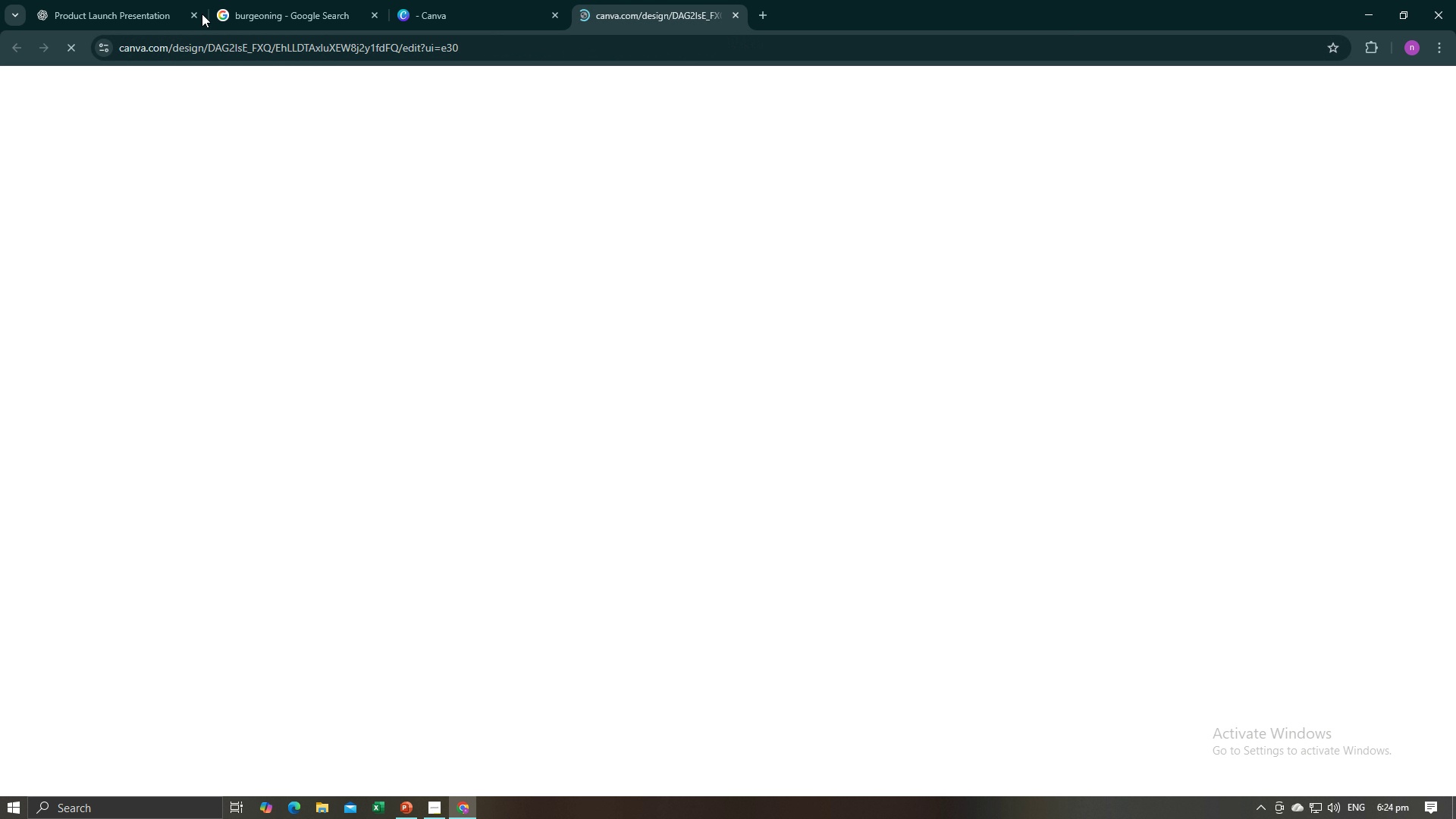 
left_click([88, 0])
 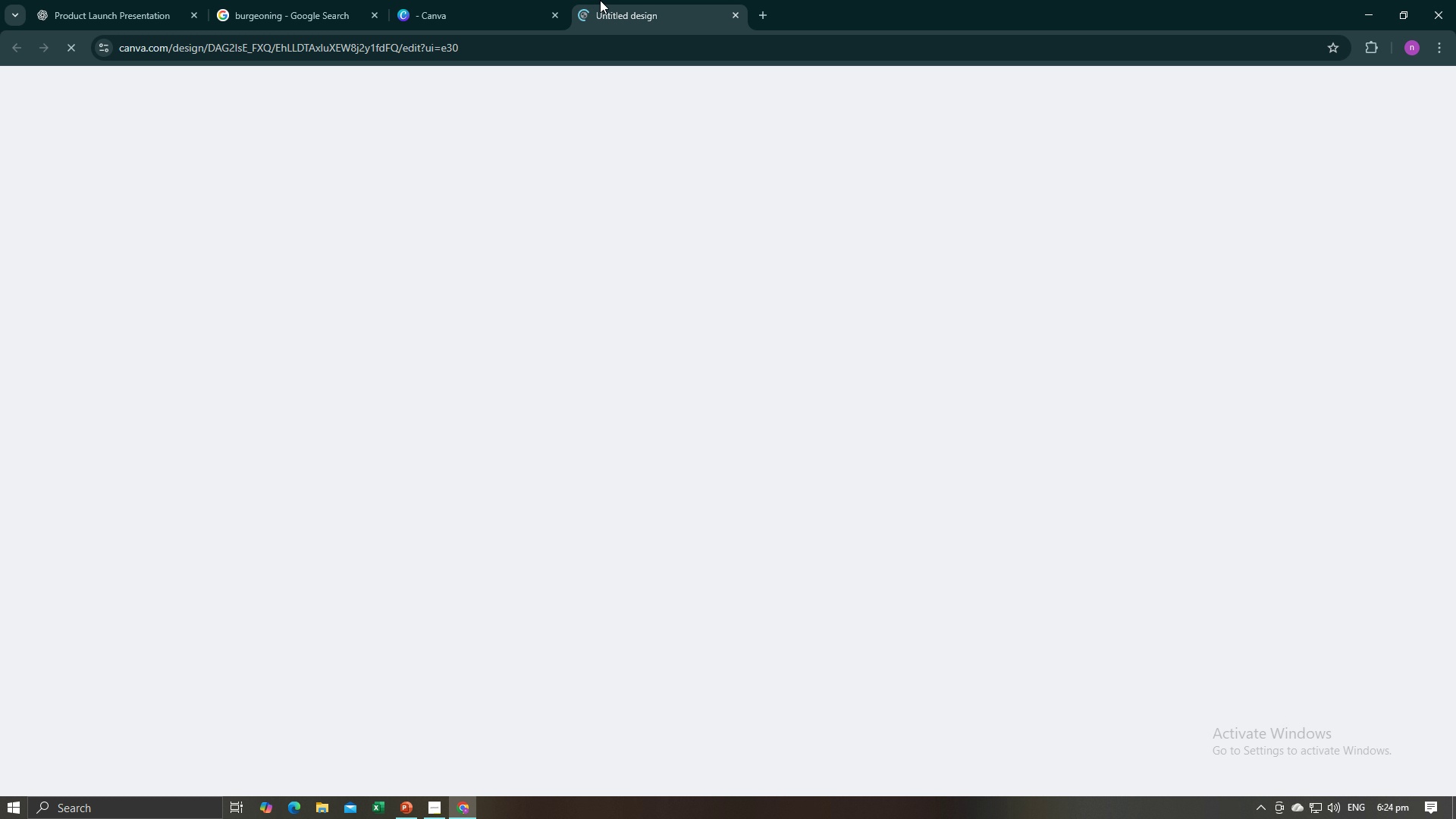 
left_click([600, 0])
 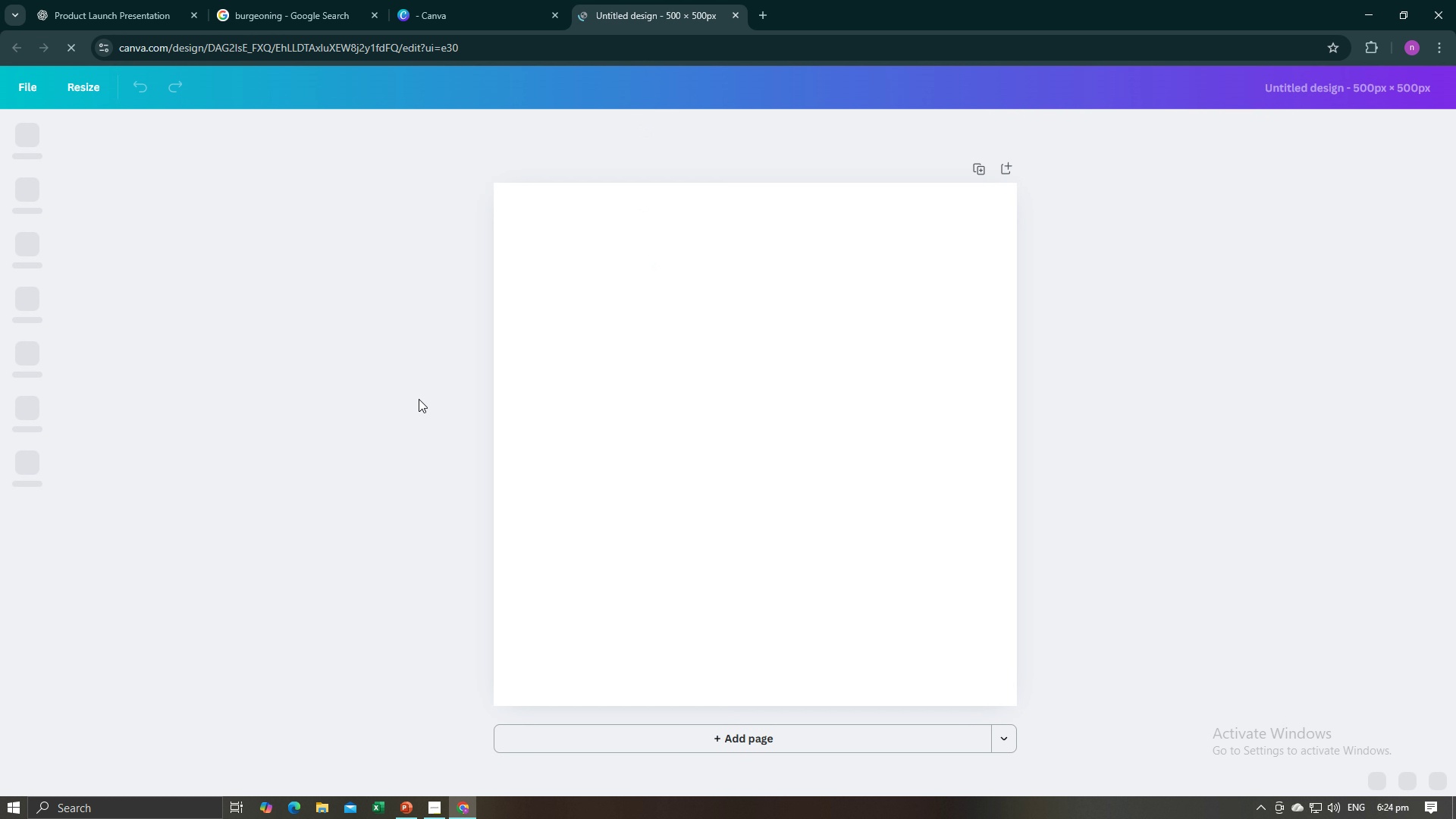 
left_click([593, 383])
 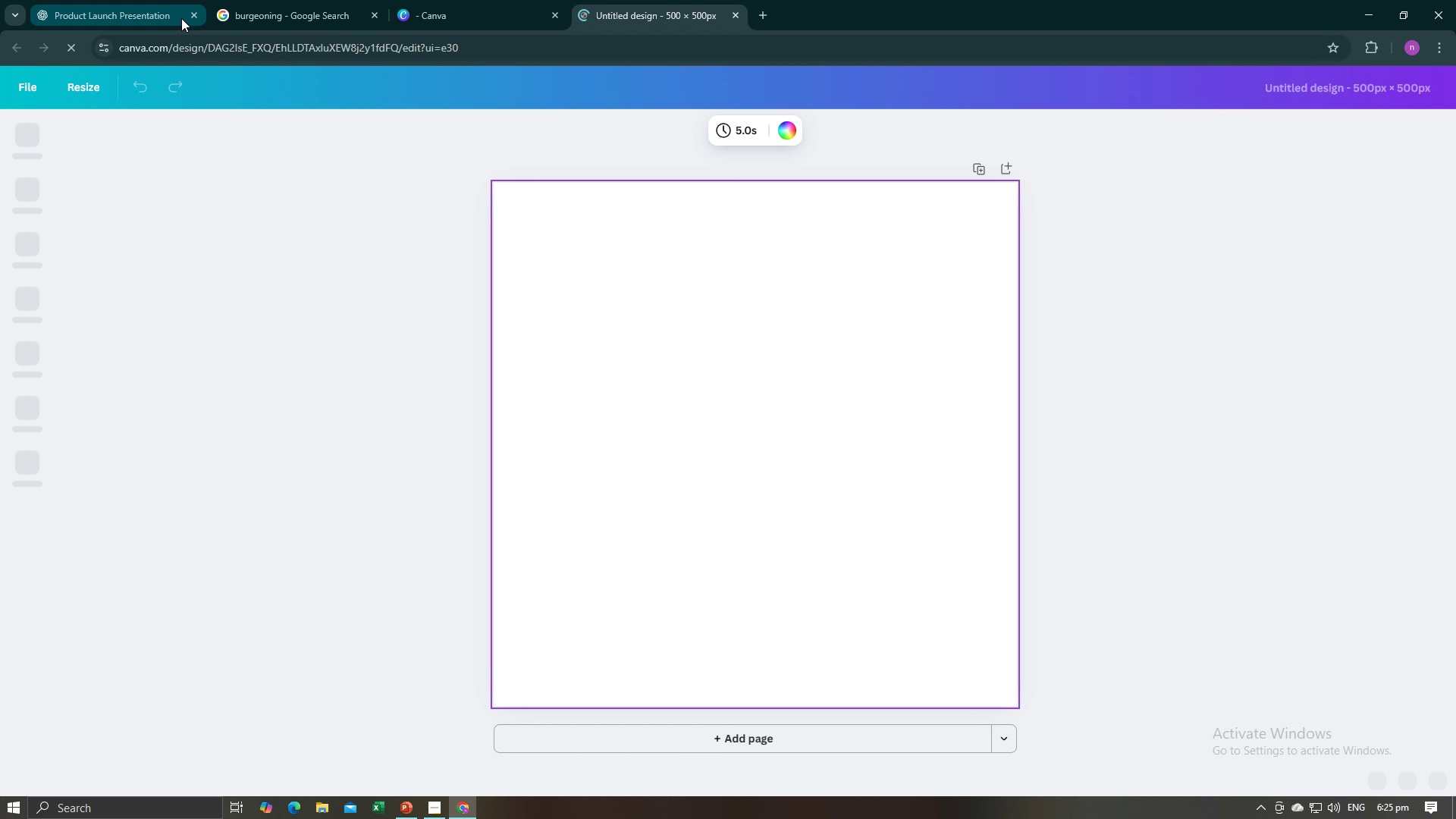 
left_click([121, 0])
 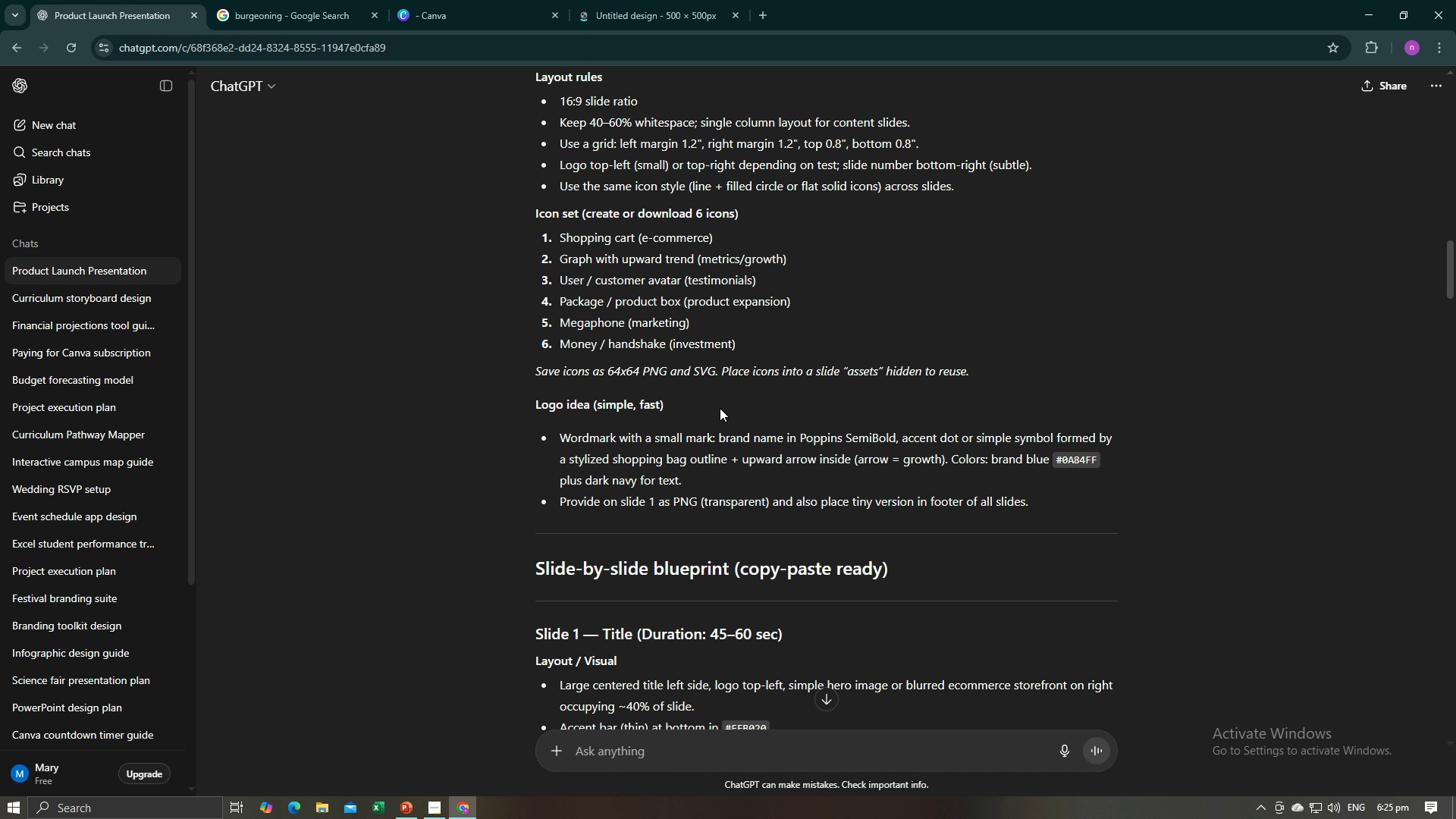 
mouse_move([1058, 447])
 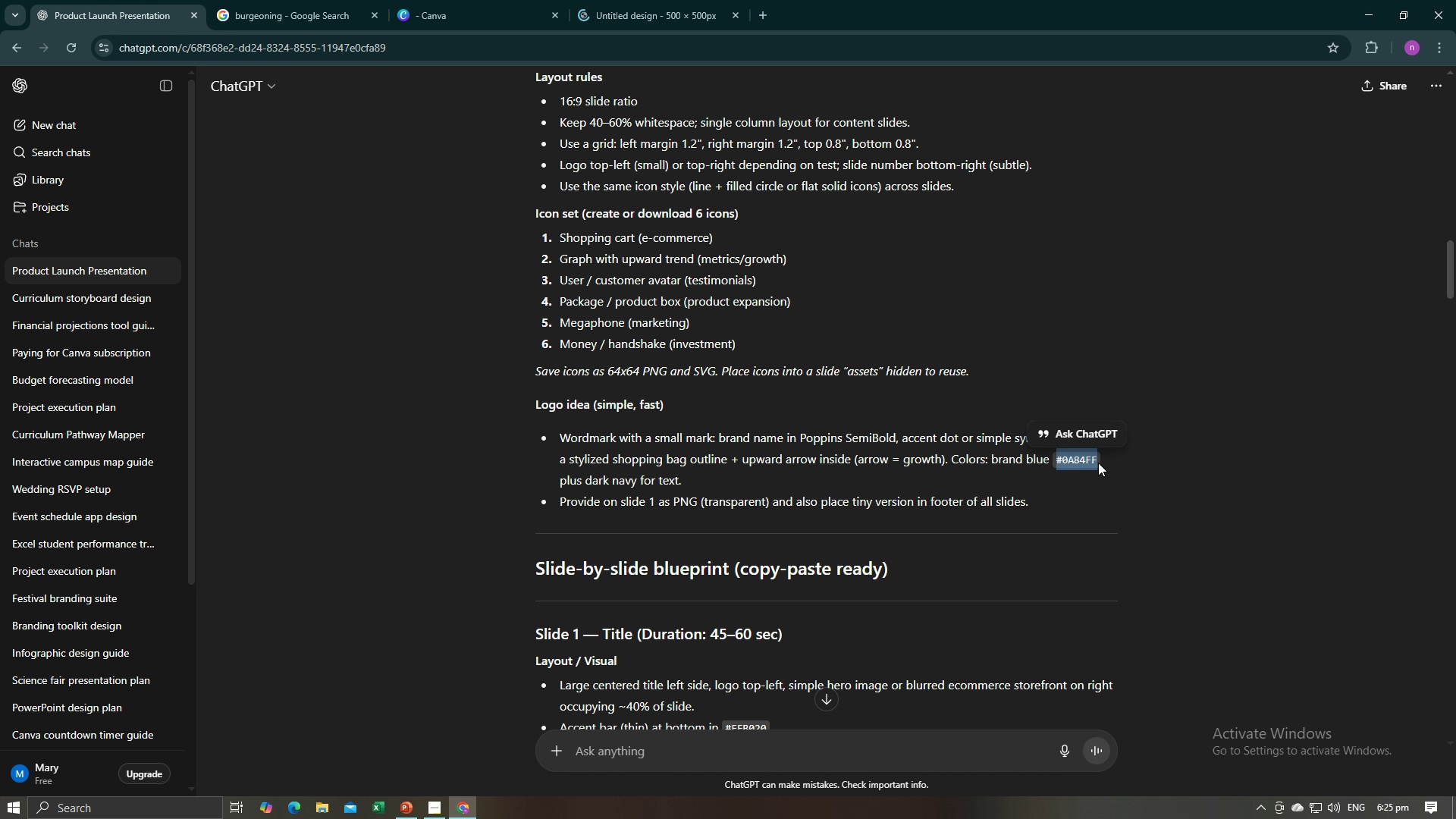 
left_click_drag(start_coordinate=[1056, 457], to_coordinate=[1098, 463])
 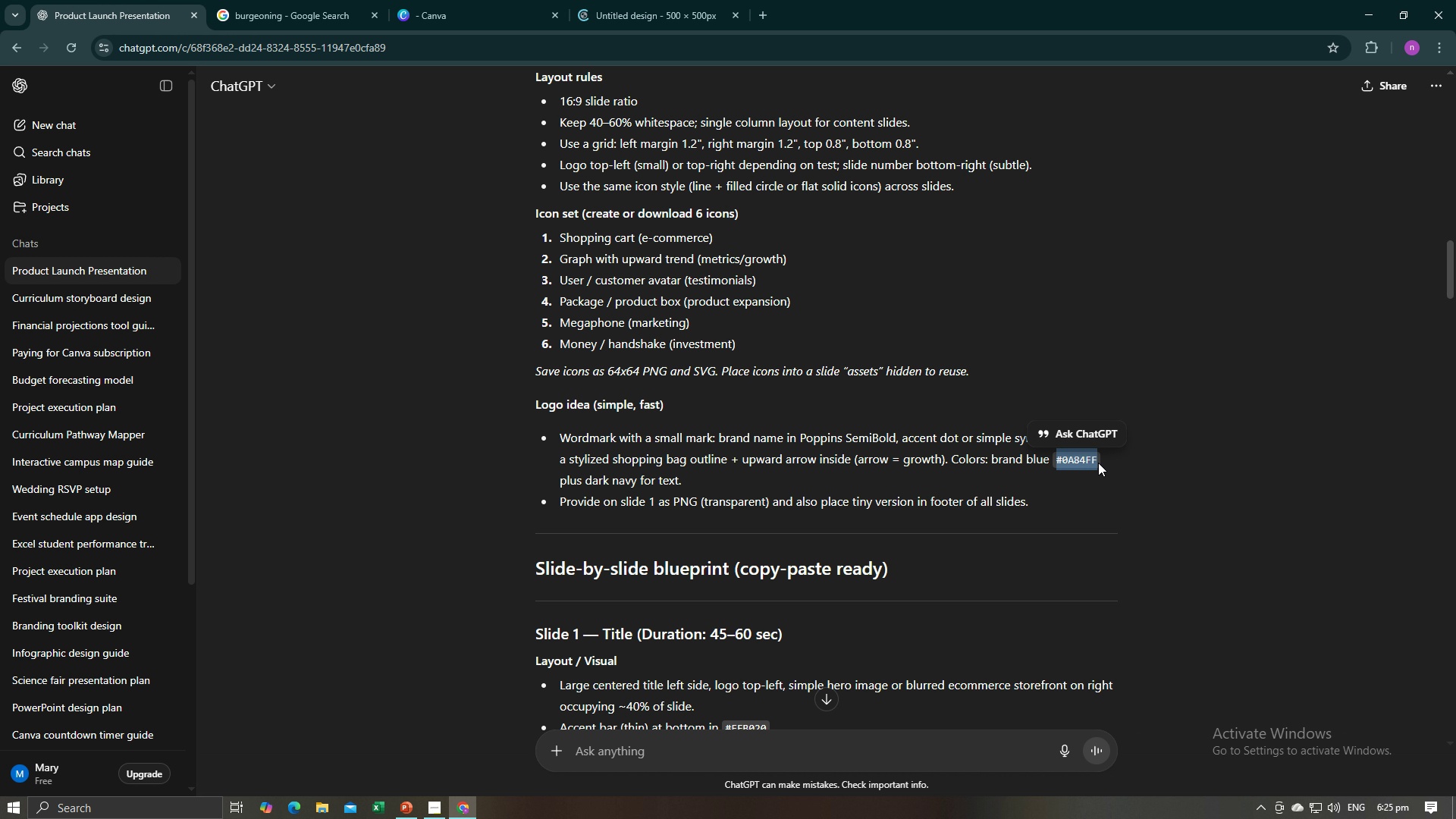 
hold_key(key=ControlLeft, duration=1.52)
 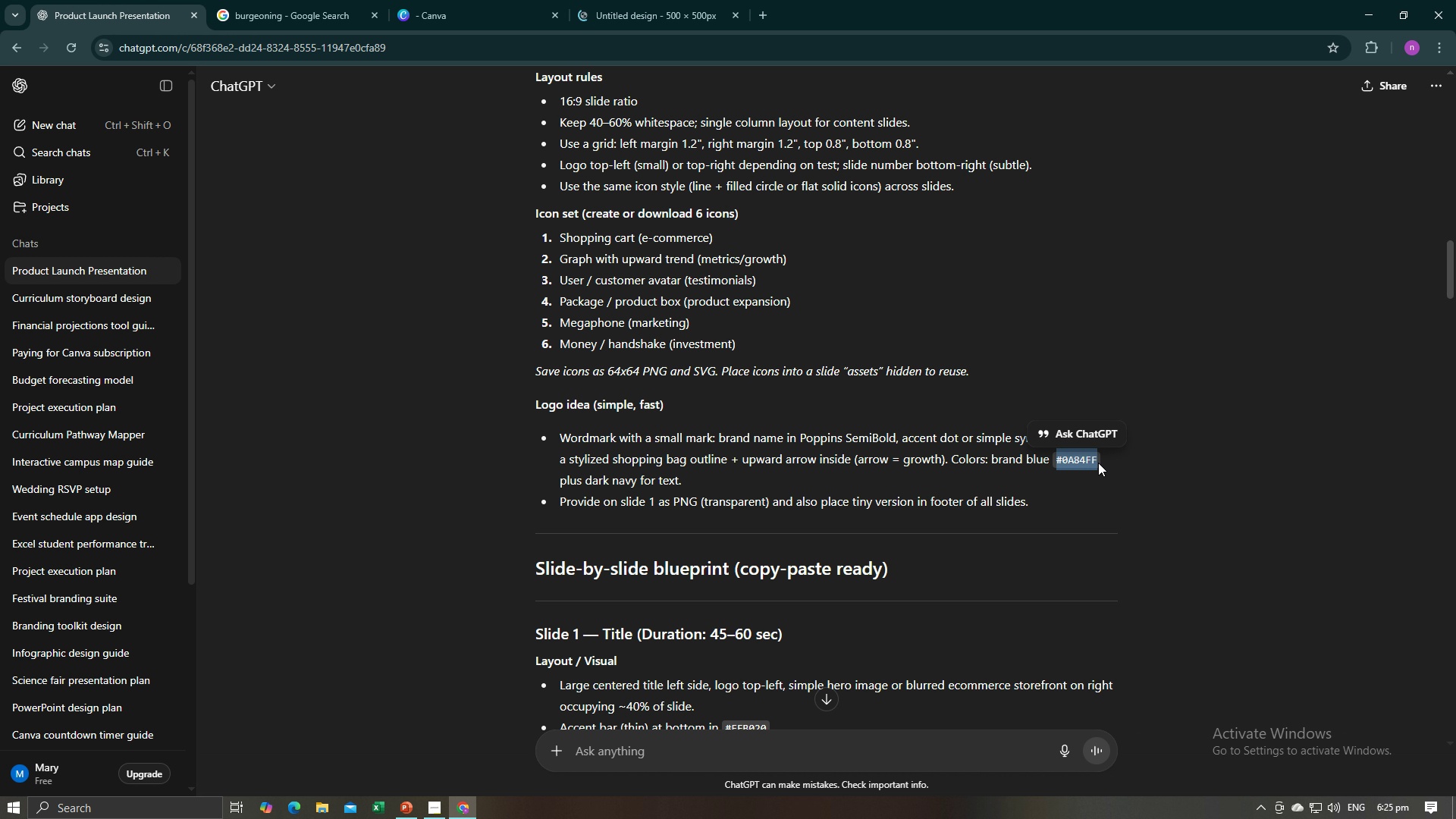 
key(Control+C)
 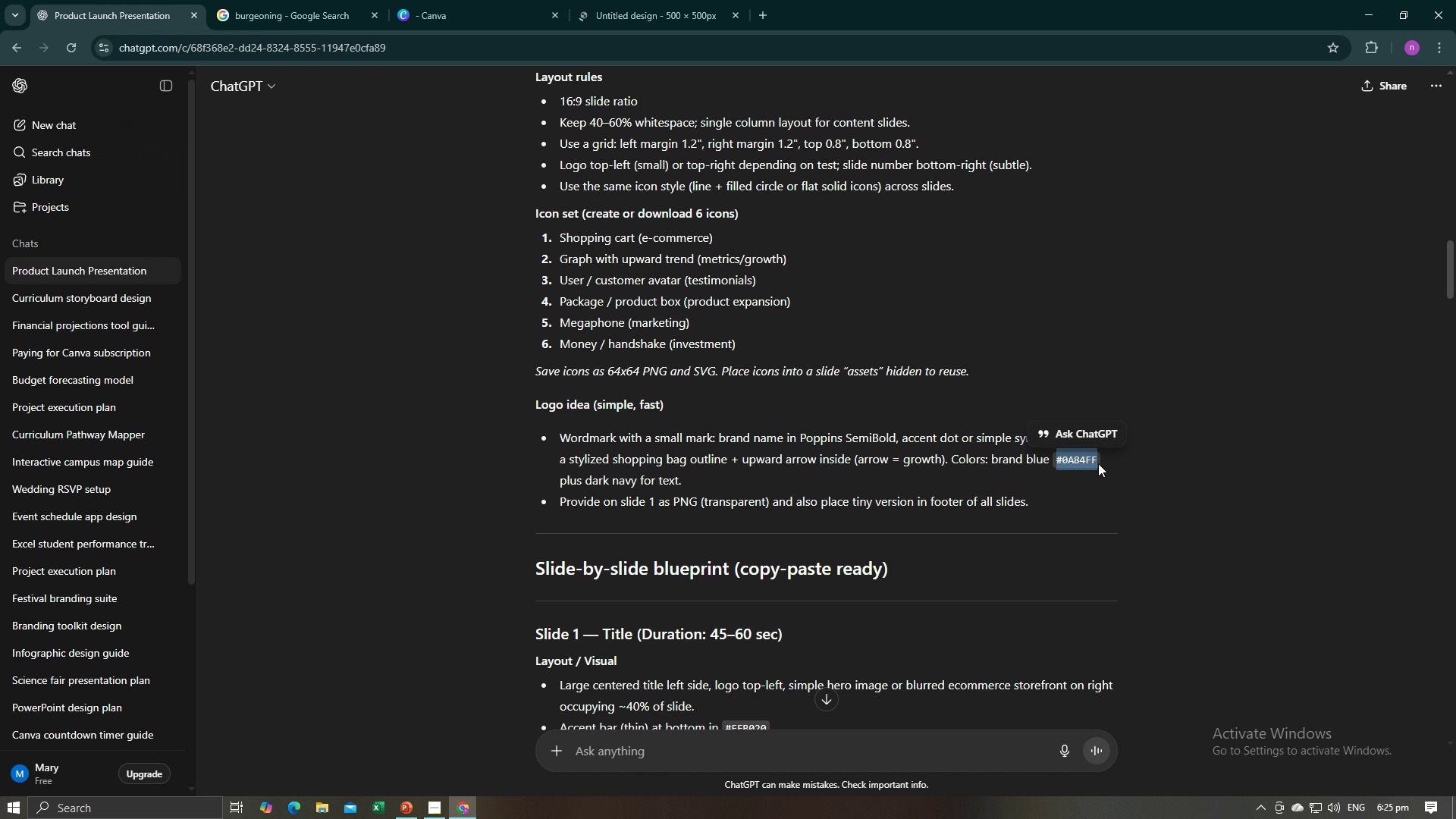 
key(Control+C)
 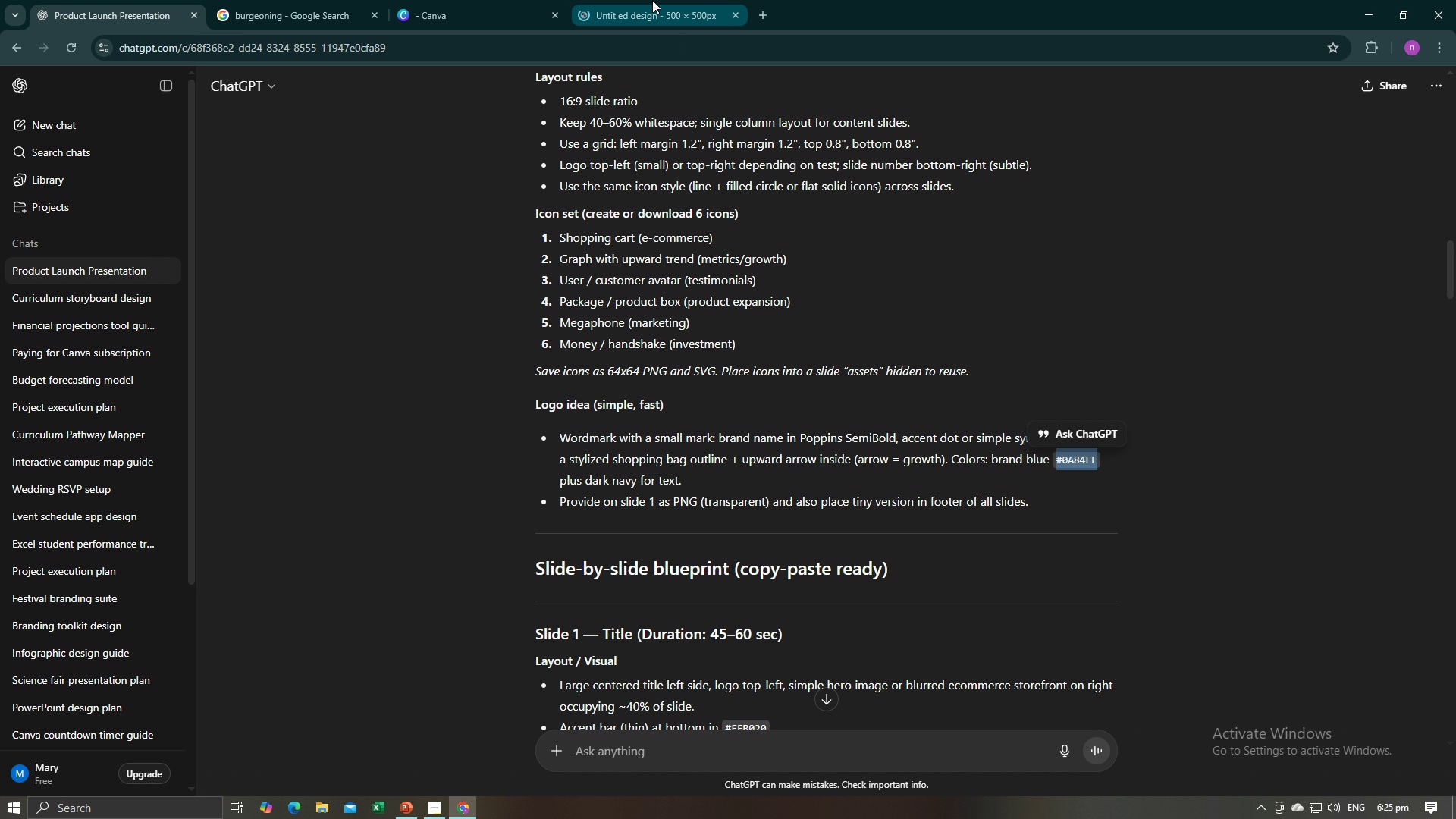 
left_click([652, 0])
 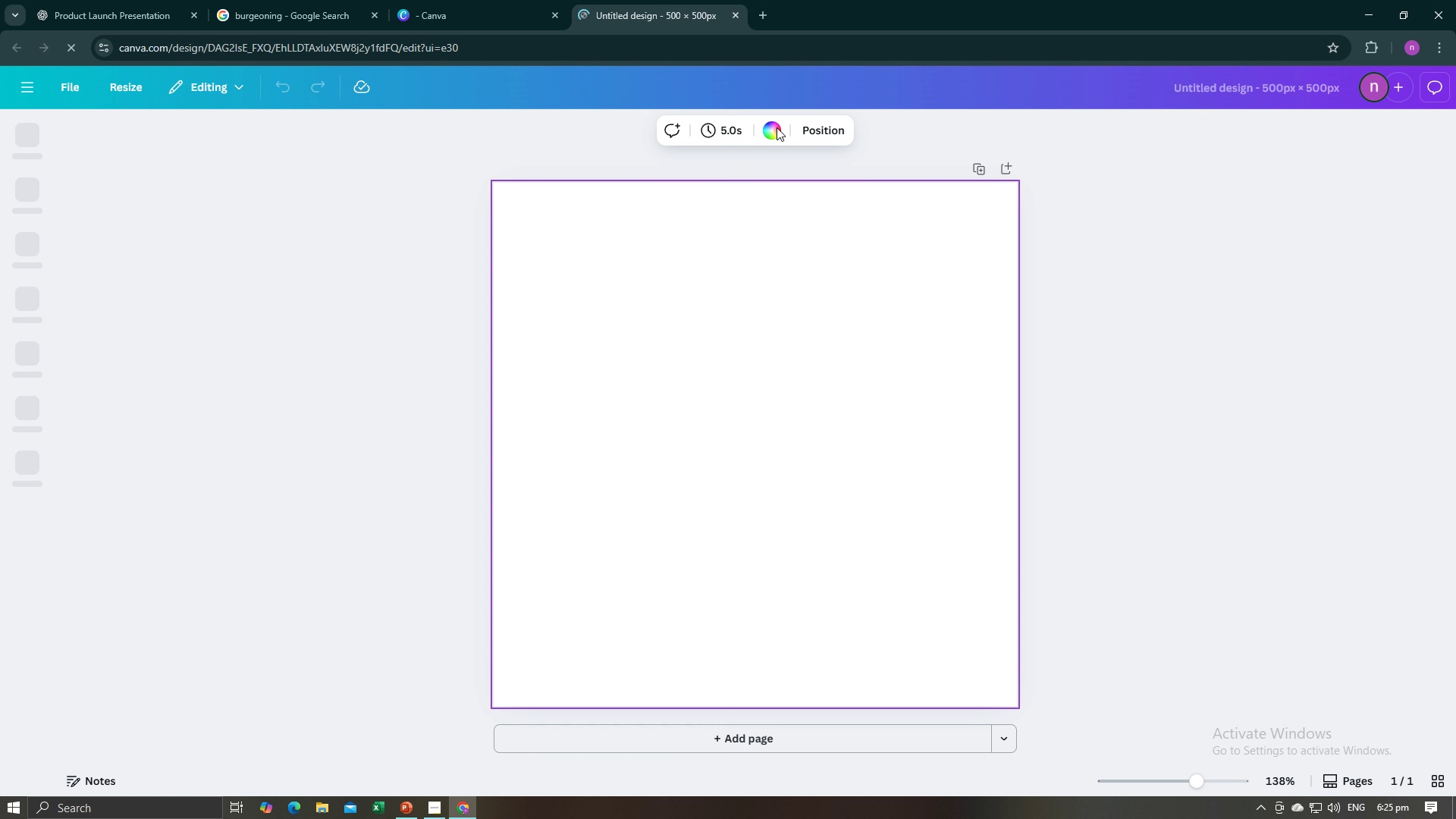 
left_click([780, 124])
 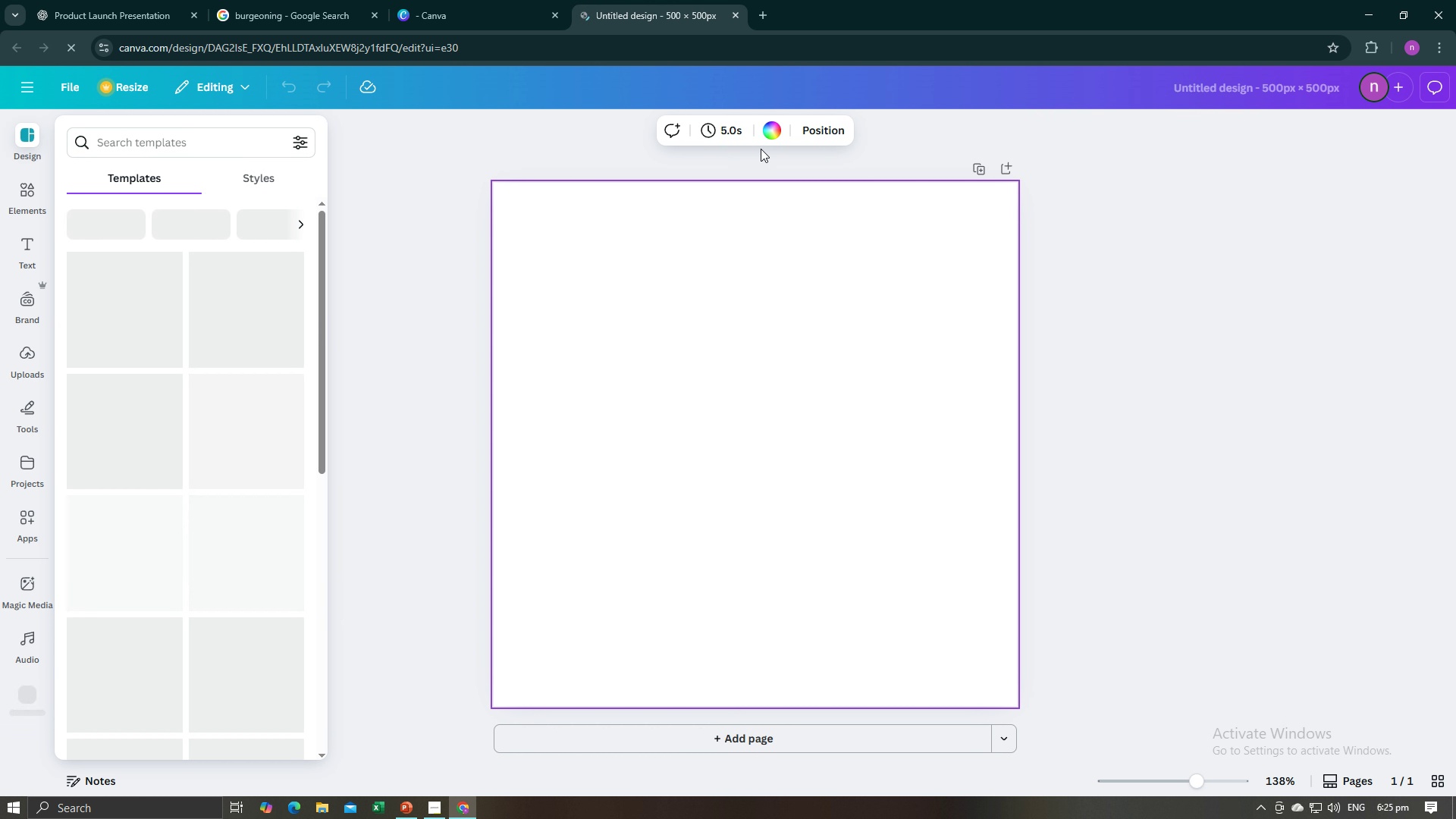 
left_click([772, 132])
 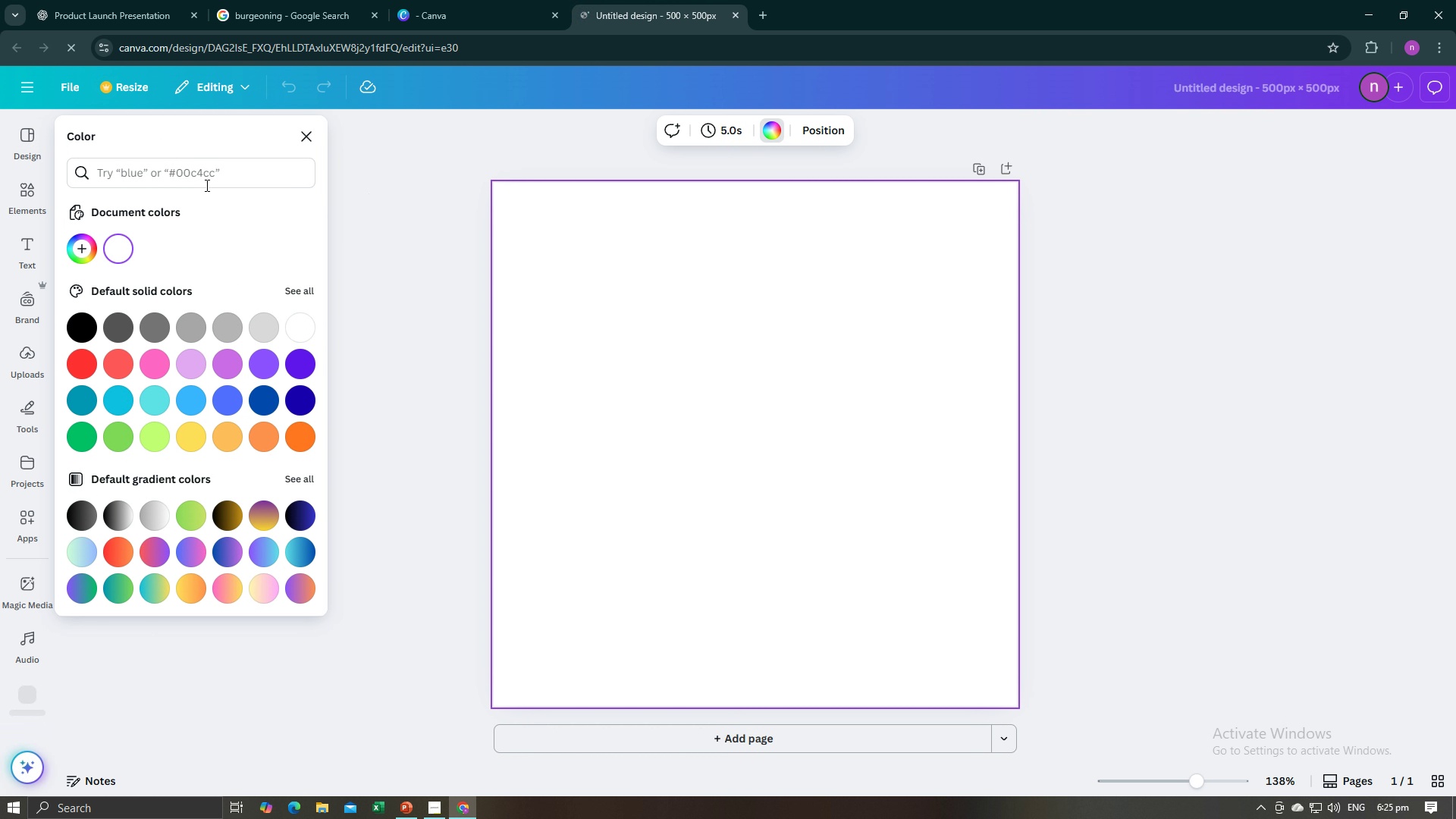 
left_click([205, 177])
 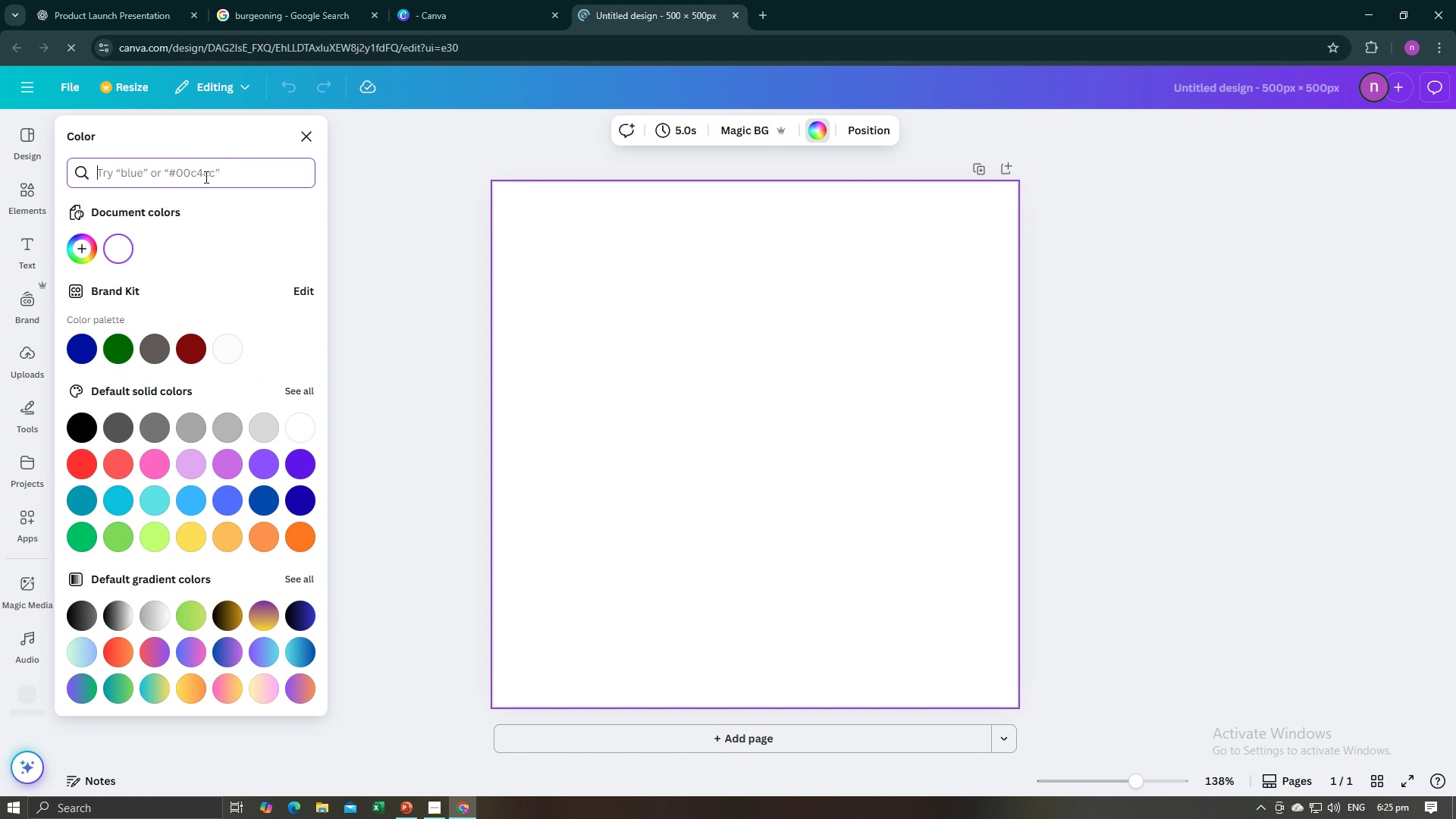 
key(Control+V)
 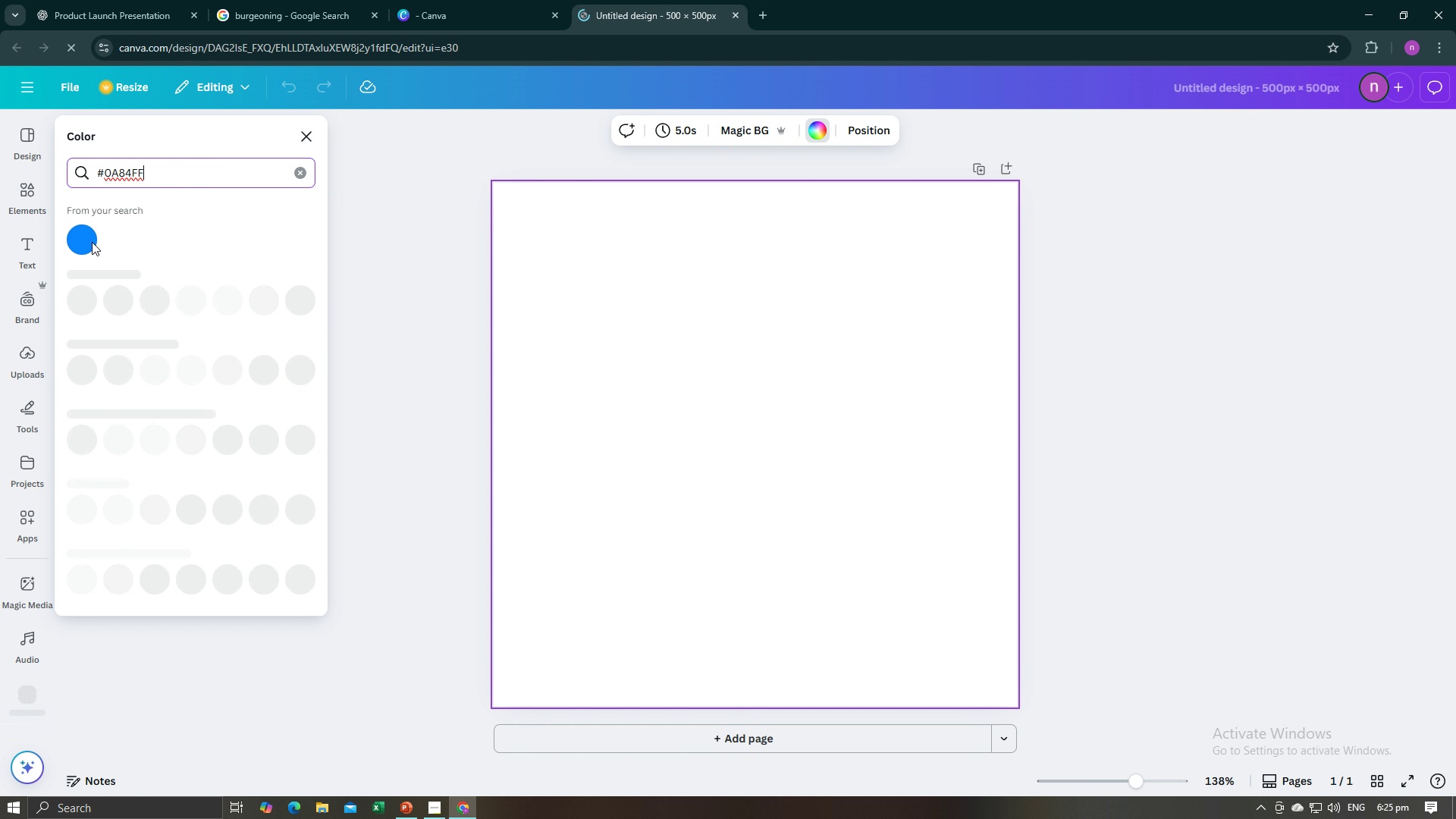 
left_click([92, 242])
 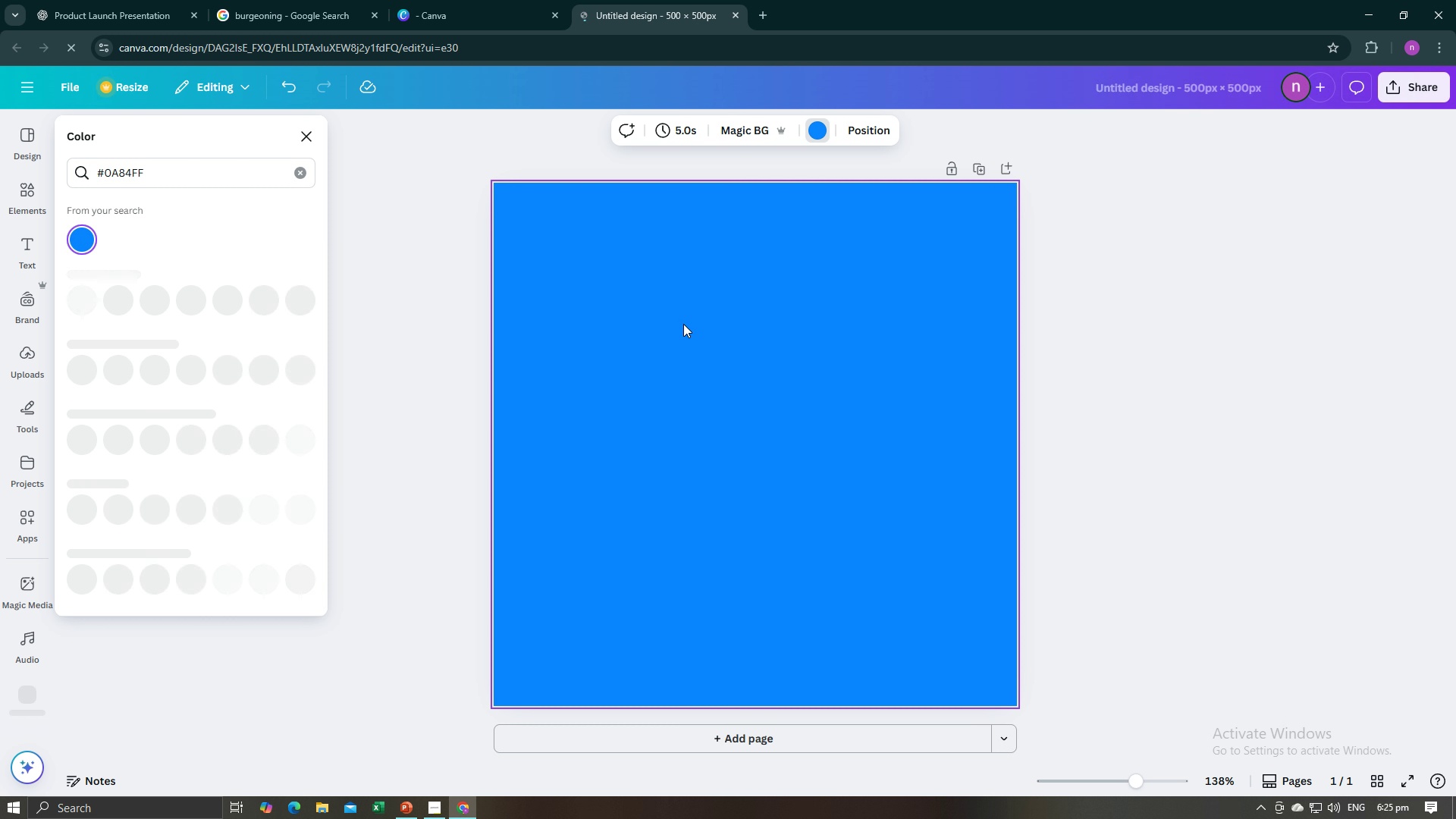 
left_click([683, 324])
 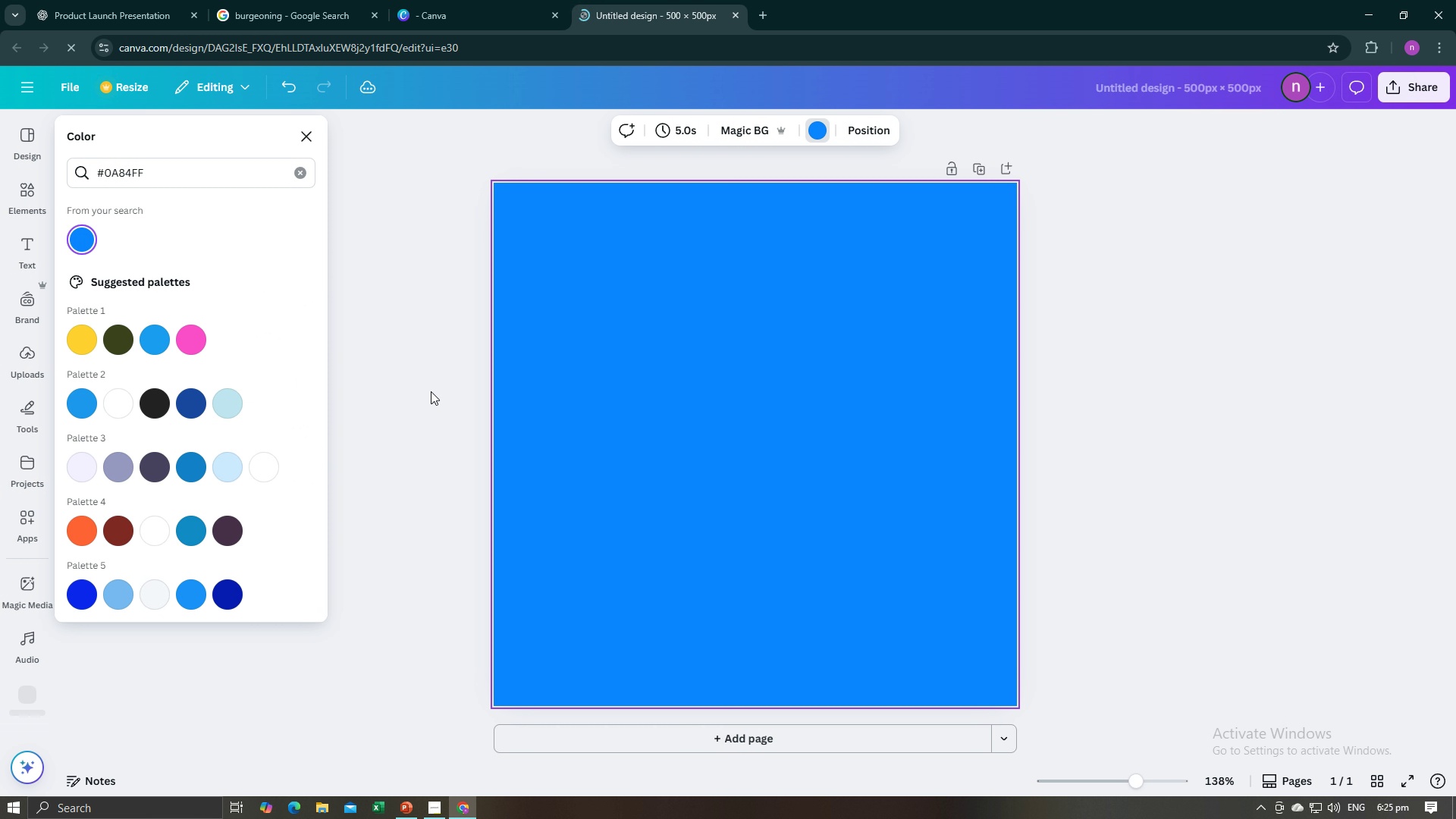 
left_click([431, 391])
 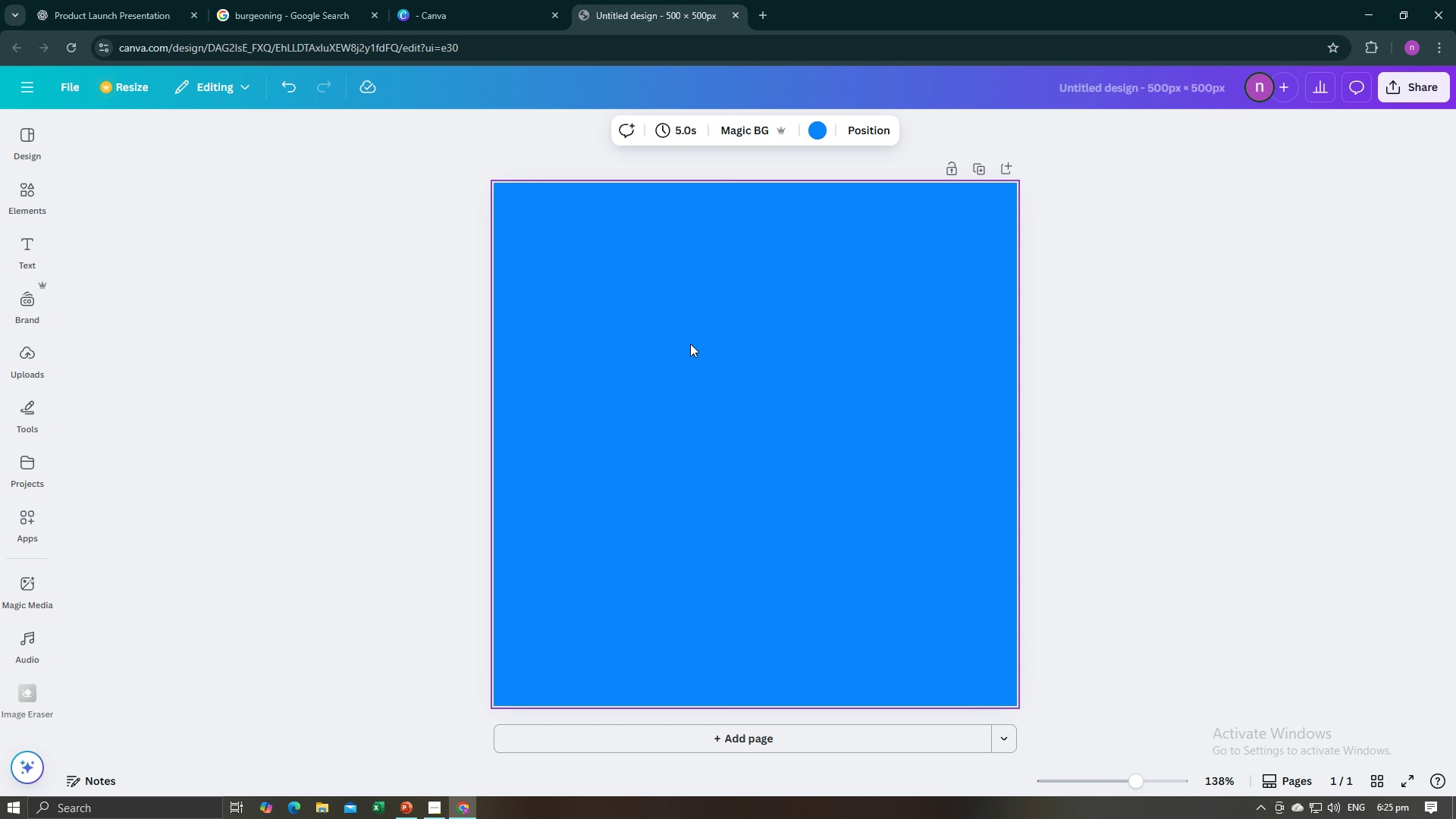 
key(Alt+AltLeft)
 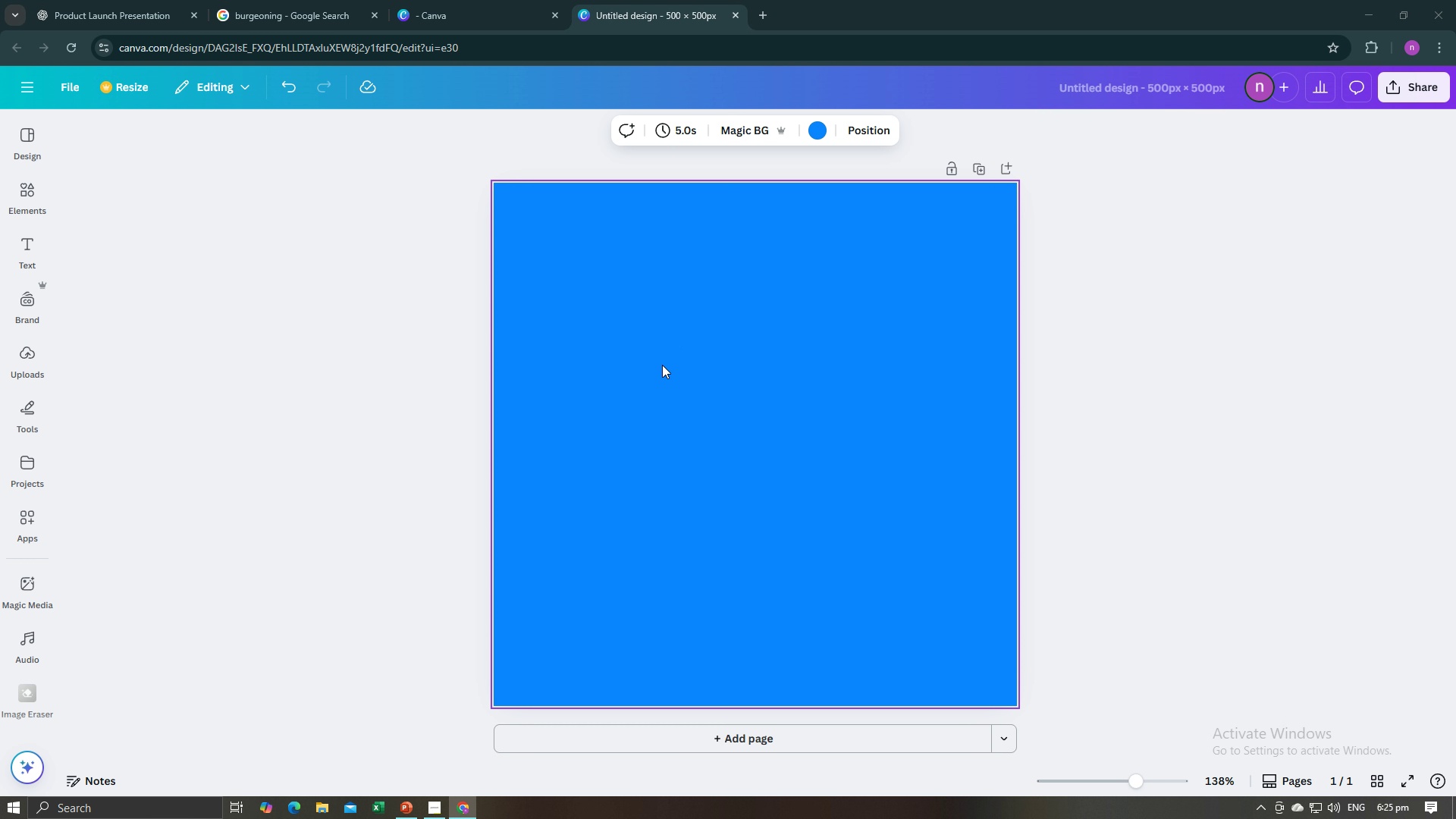 
key(Alt+Tab)
 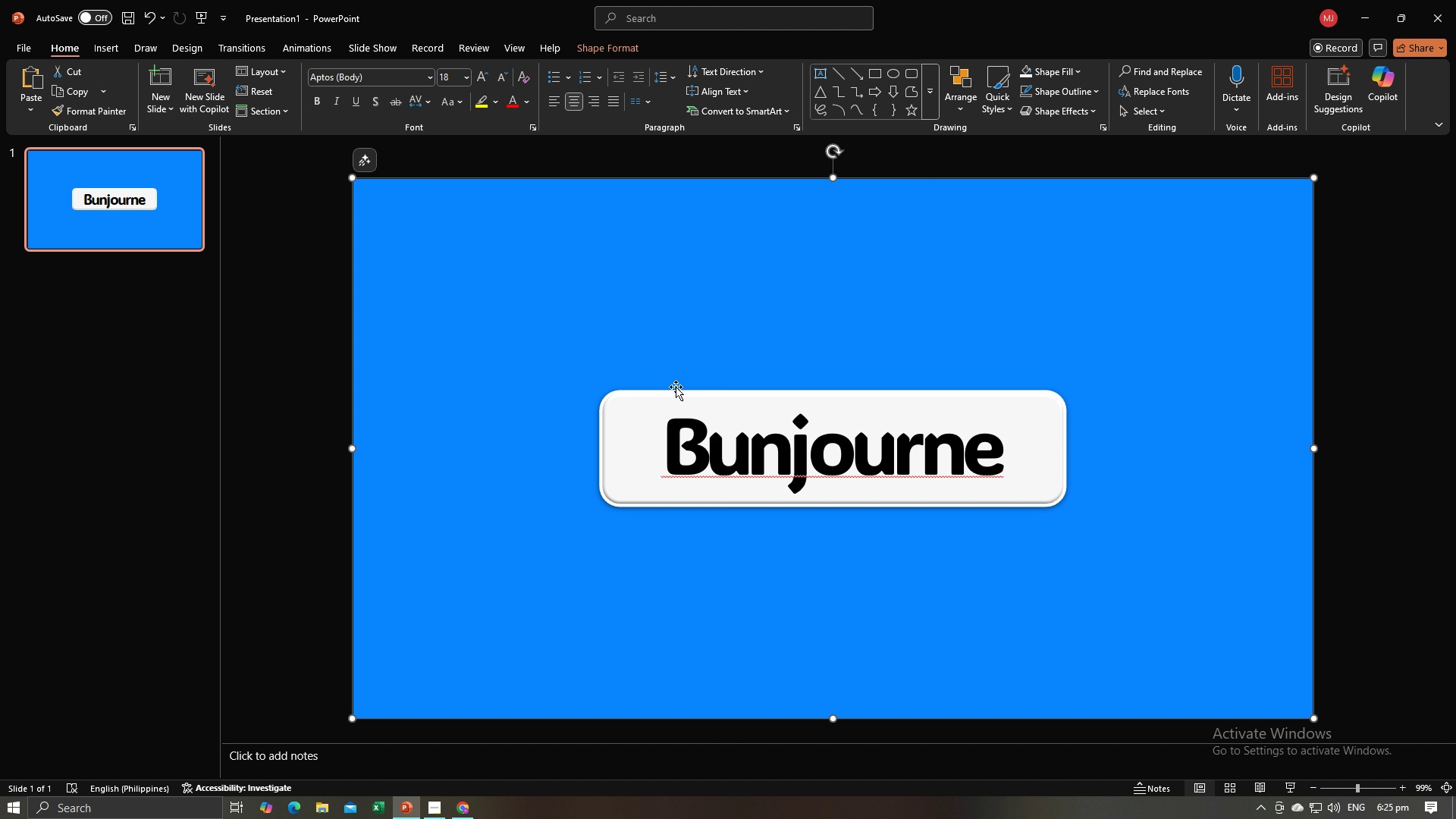 
key(Alt+AltLeft)
 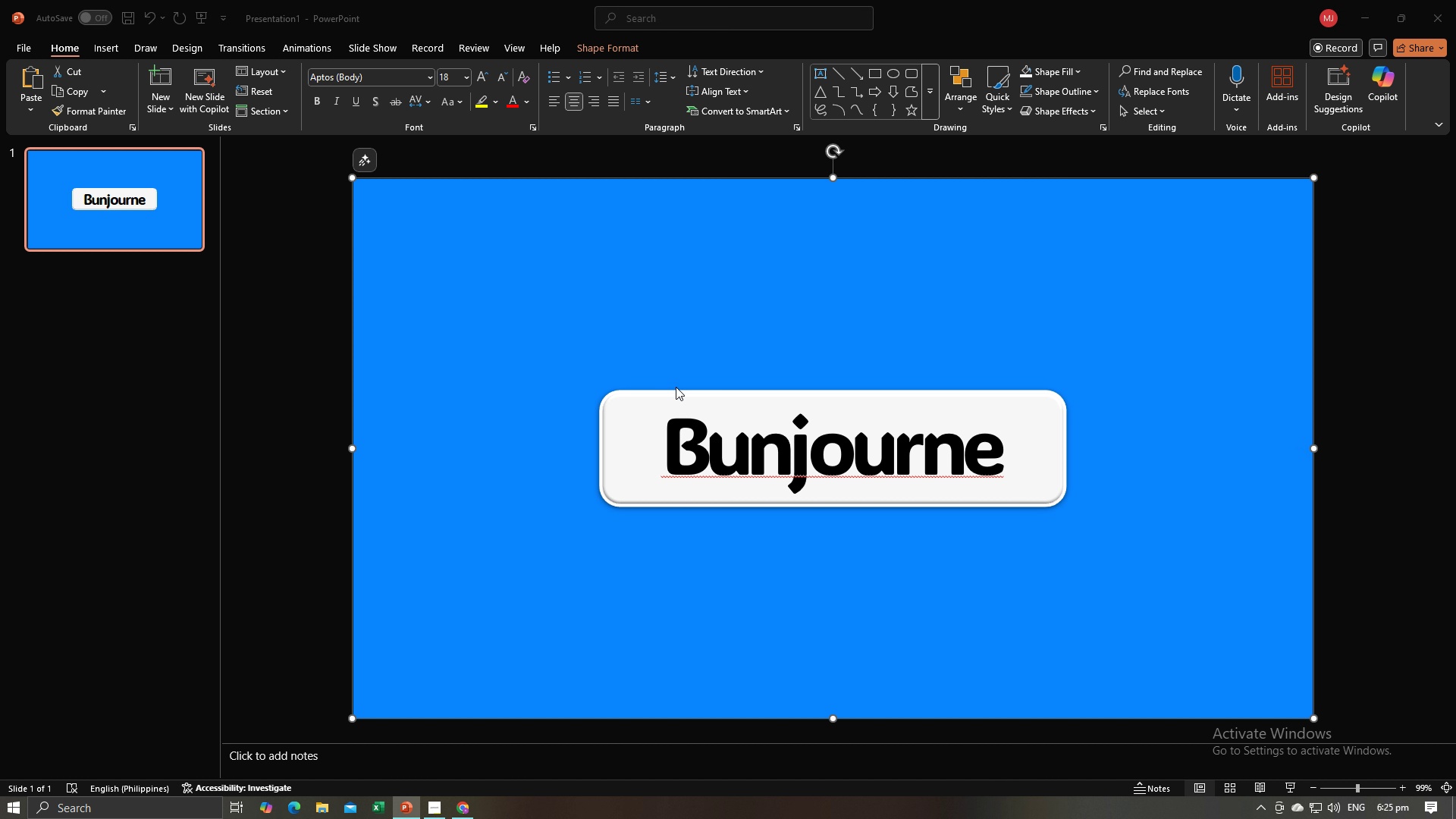 
key(Alt+Tab)
 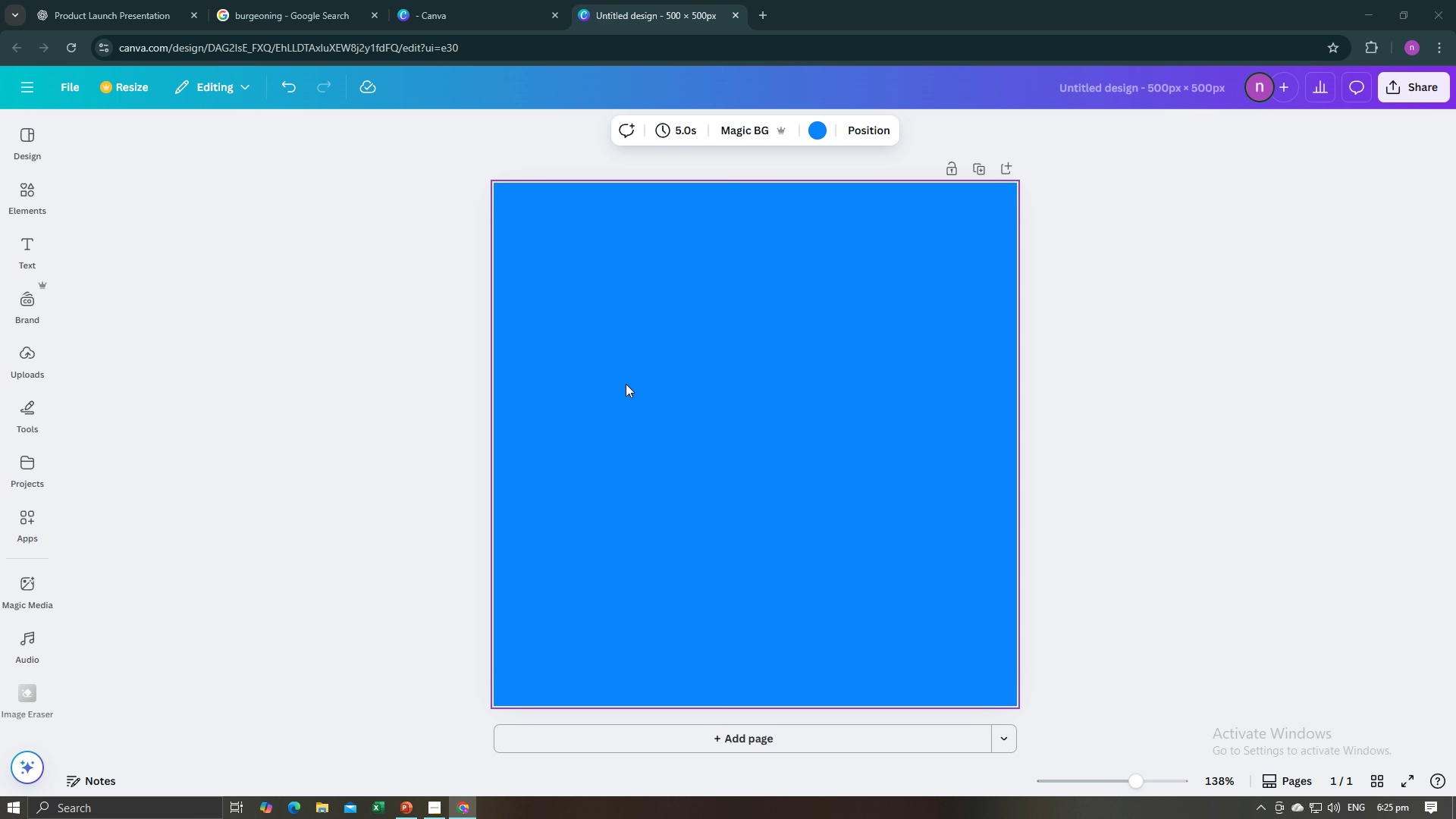 
key(Alt+Tab)
 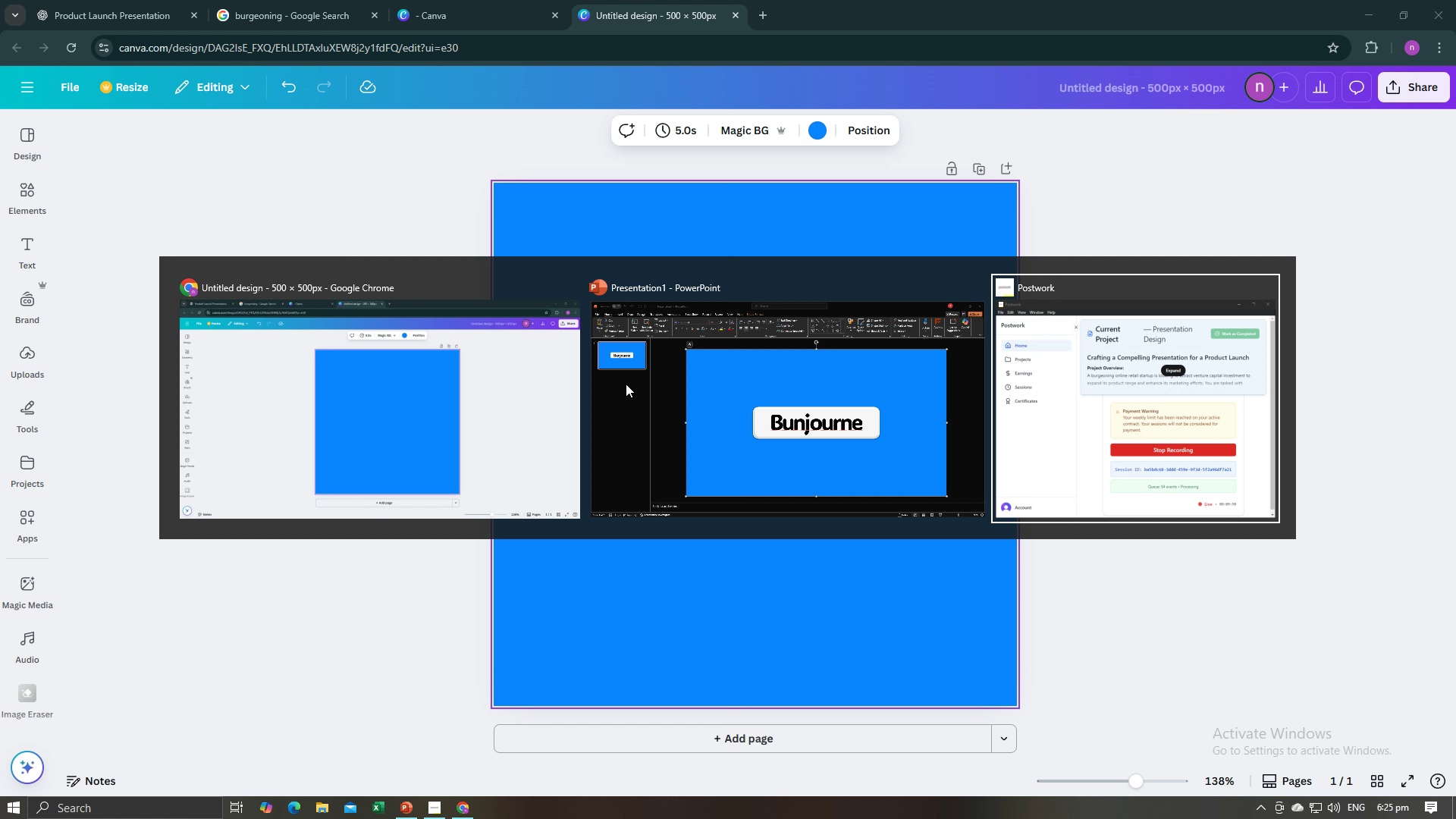 
key(Alt+Tab)